 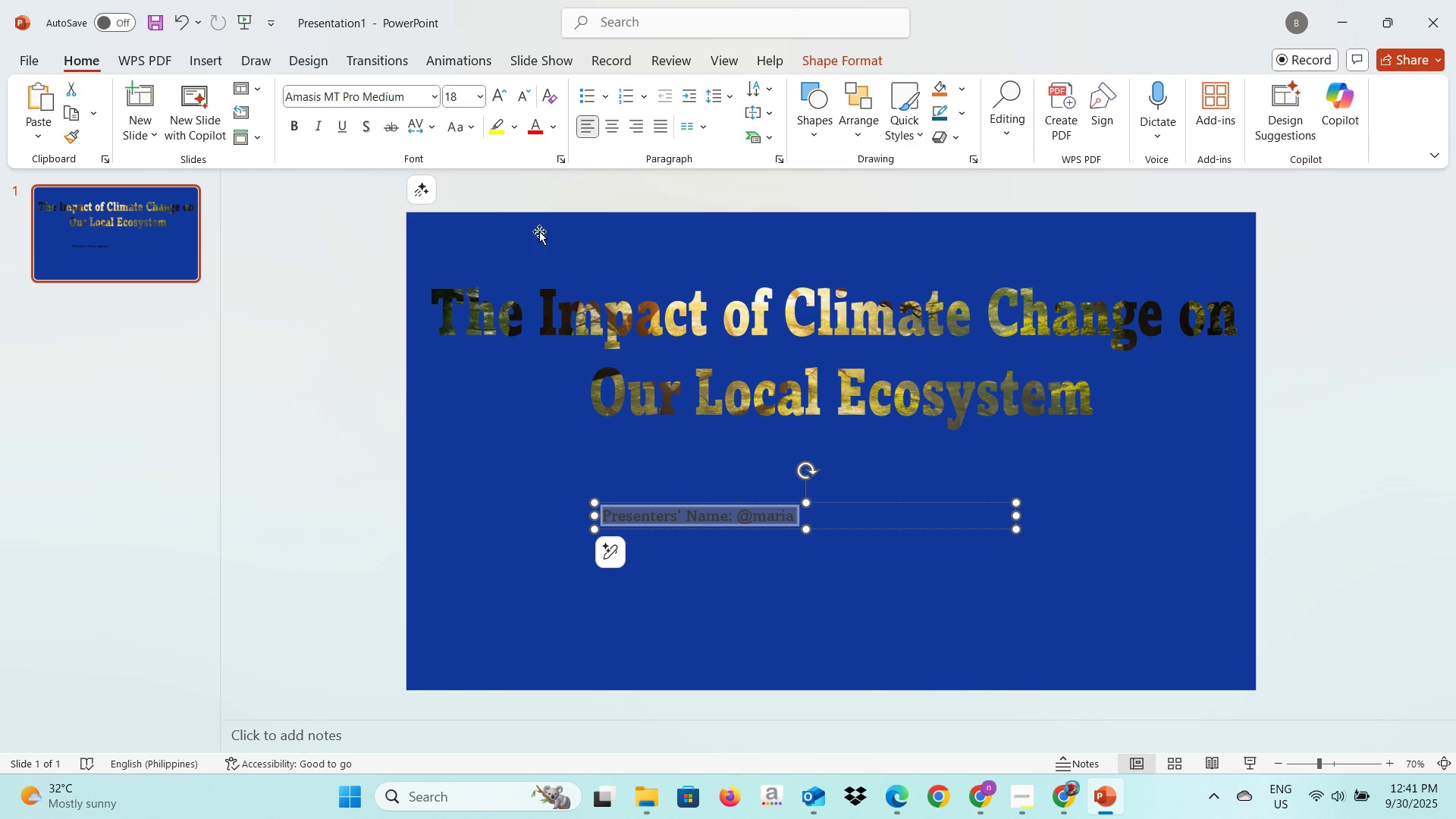 
left_click([479, 92])
 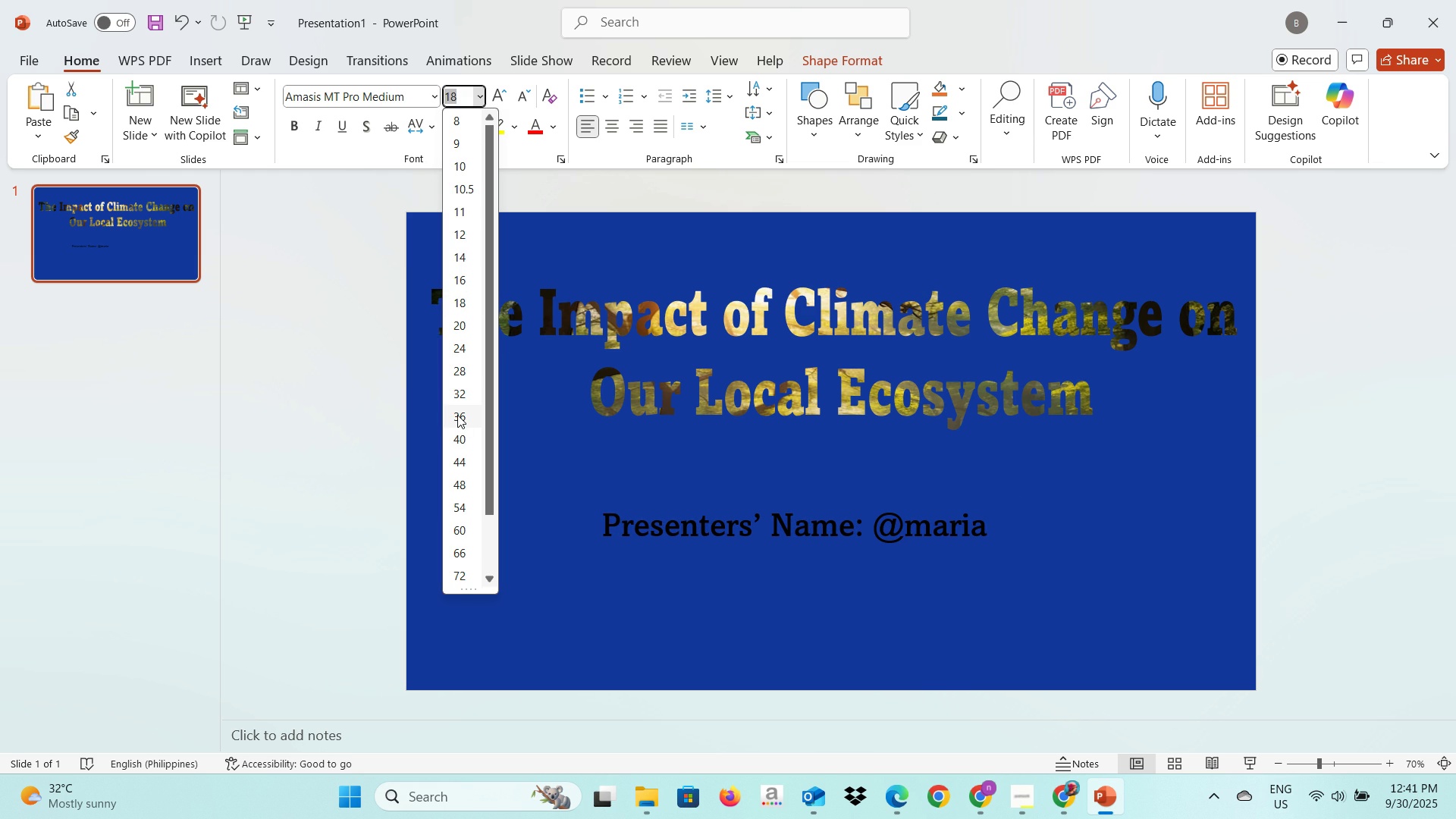 
left_click([457, 415])
 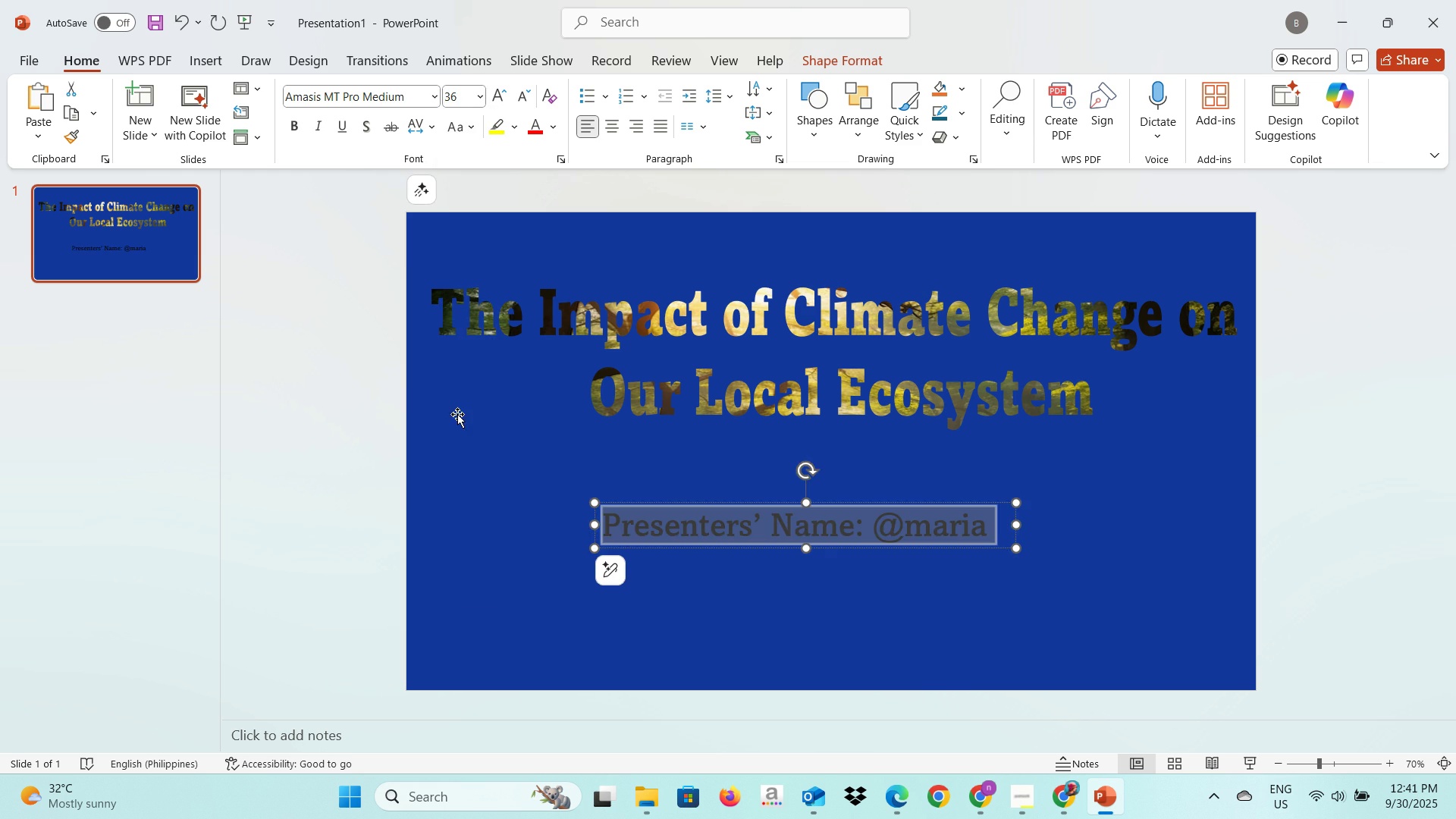 
key(Alt+AltLeft)
 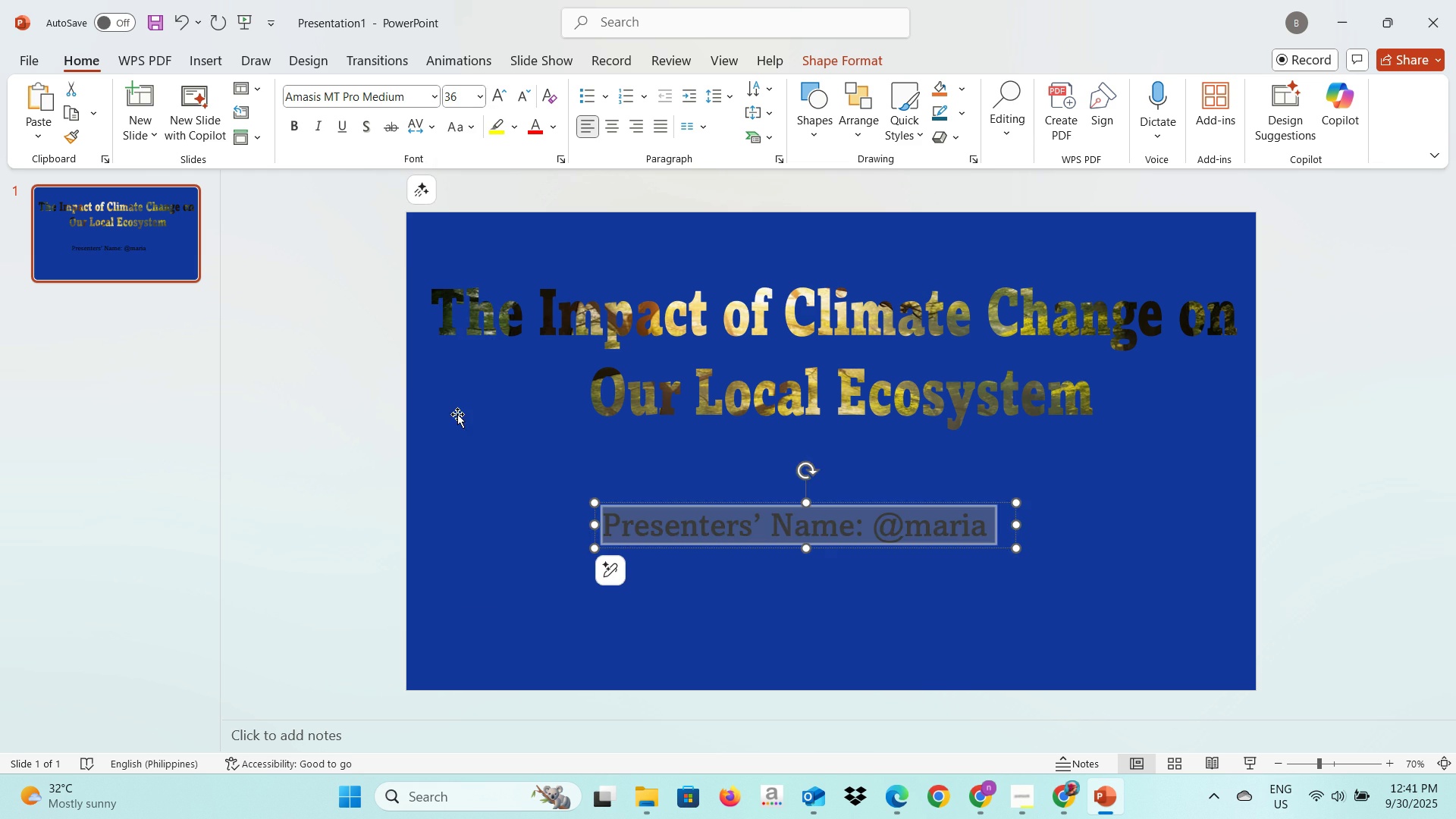 
key(Alt+Tab)
 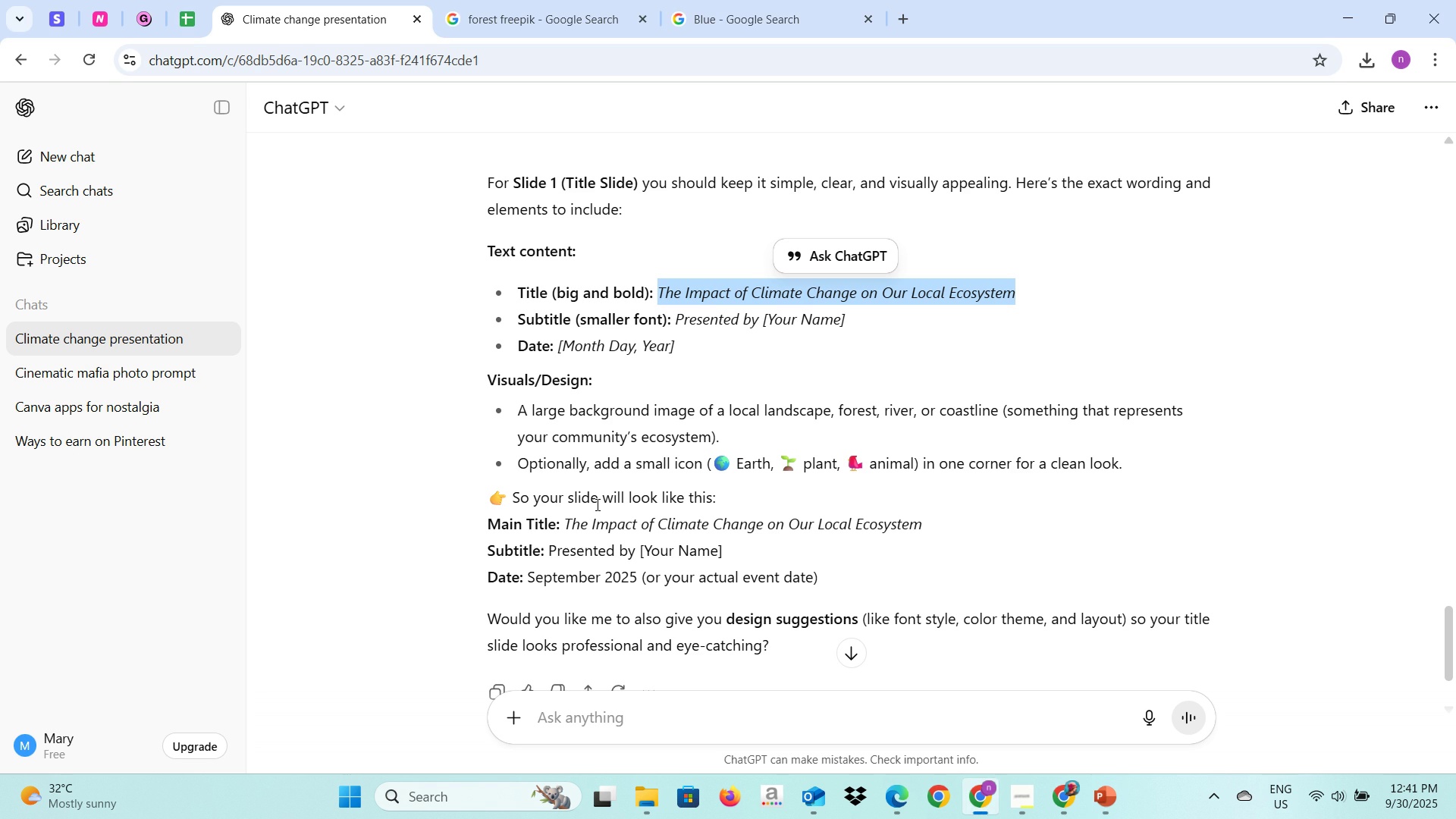 
key(Alt+AltLeft)
 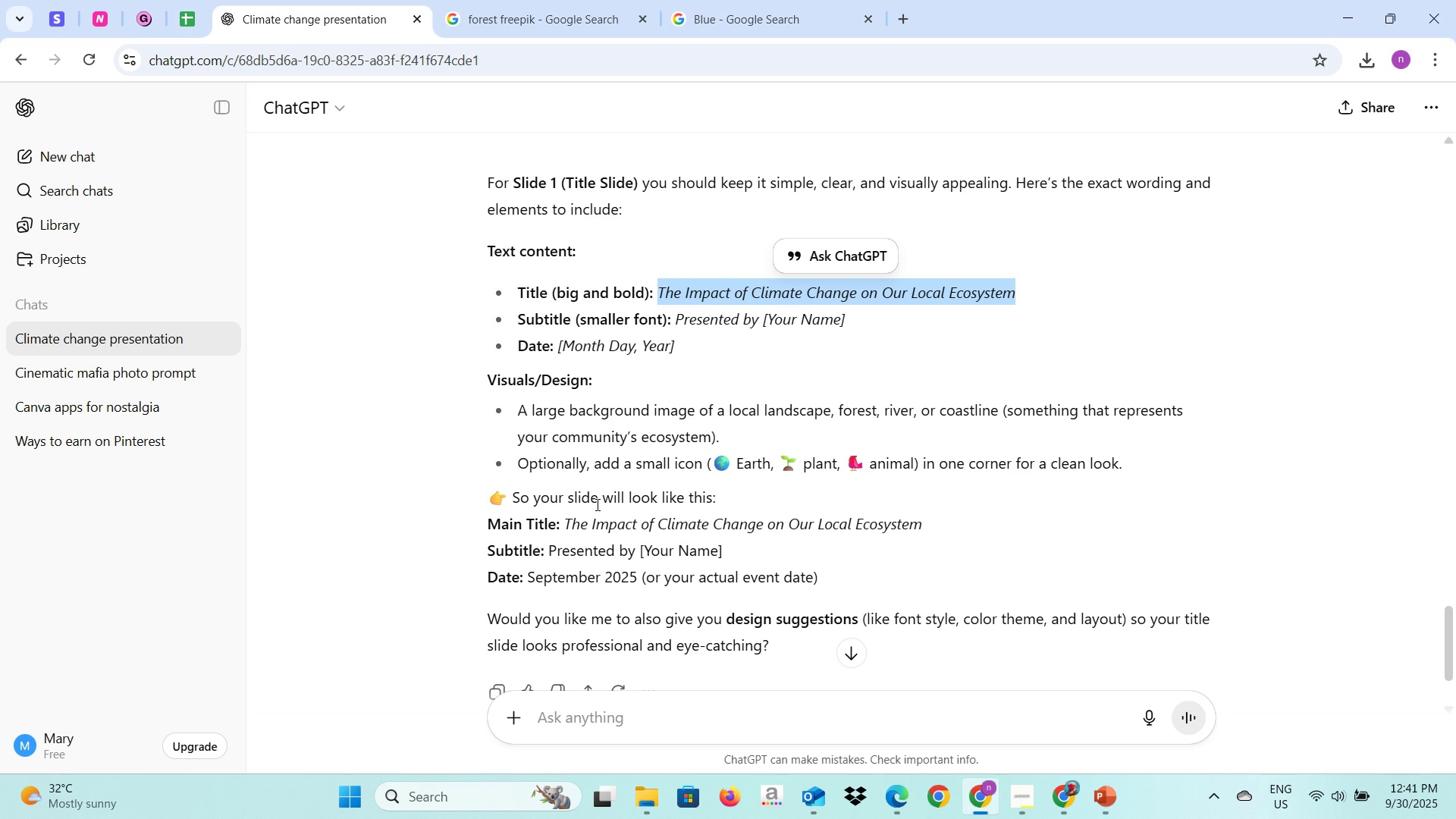 
key(Alt+Tab)
 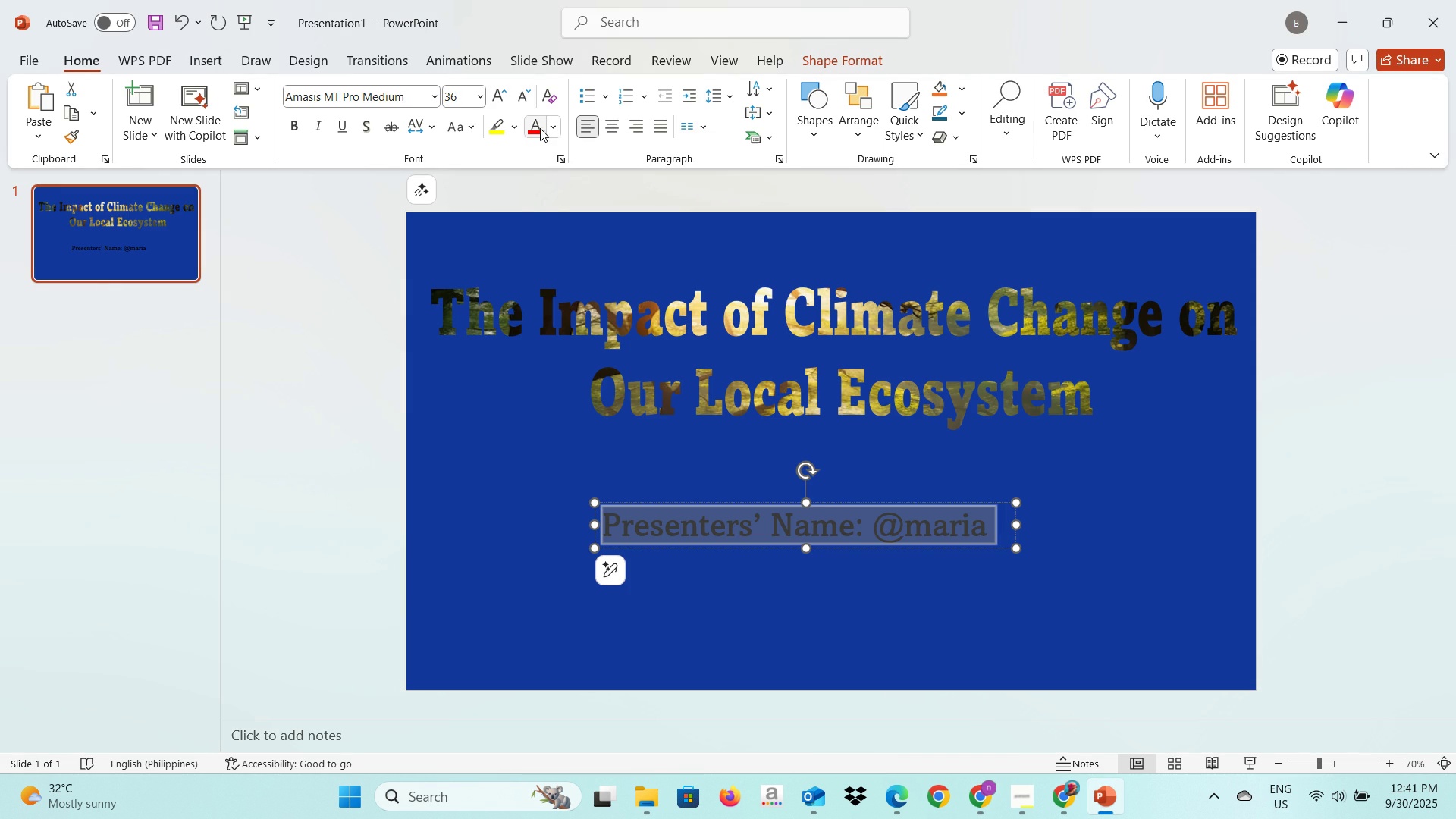 
left_click([554, 124])
 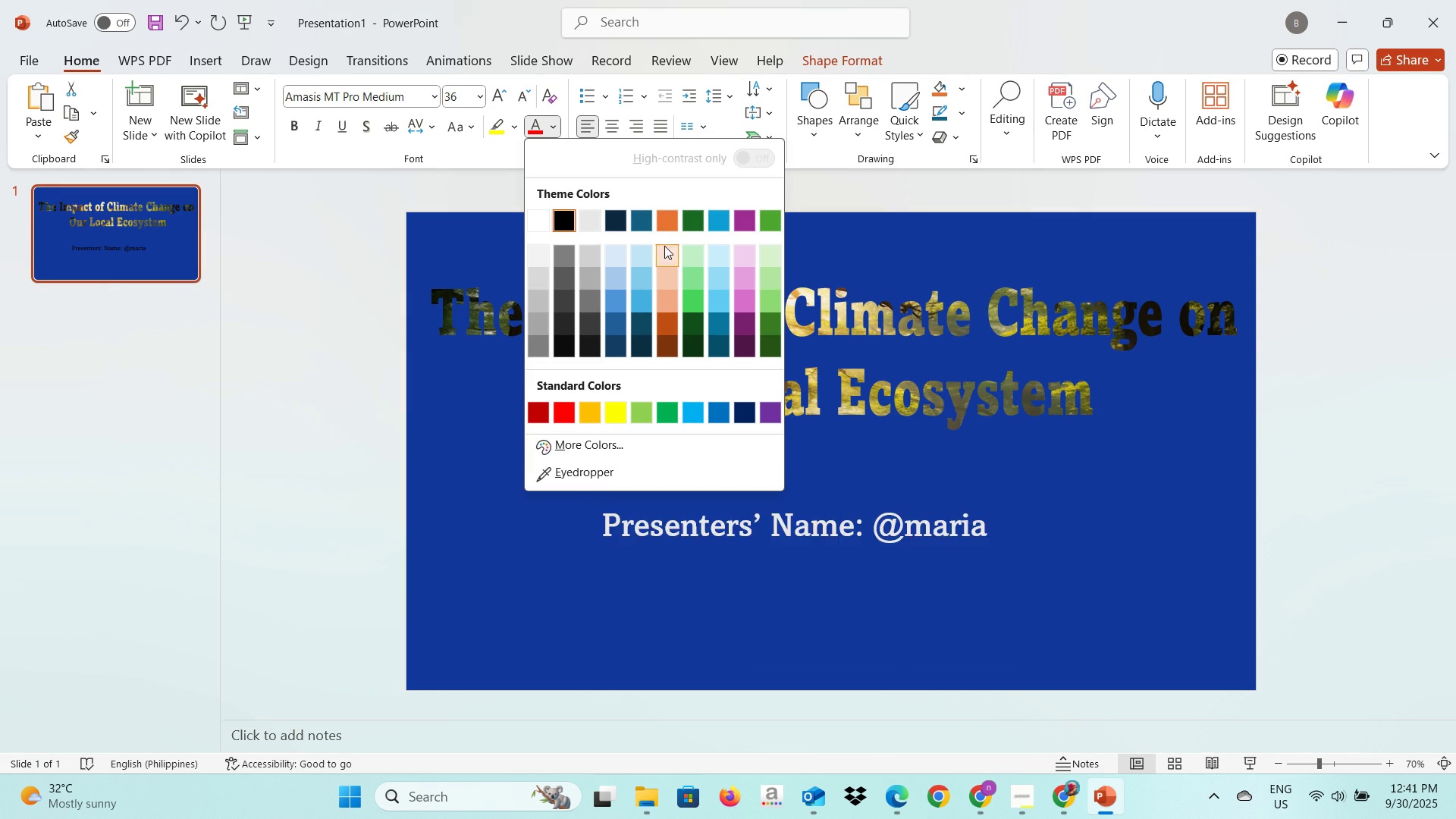 
mouse_move([717, 224])
 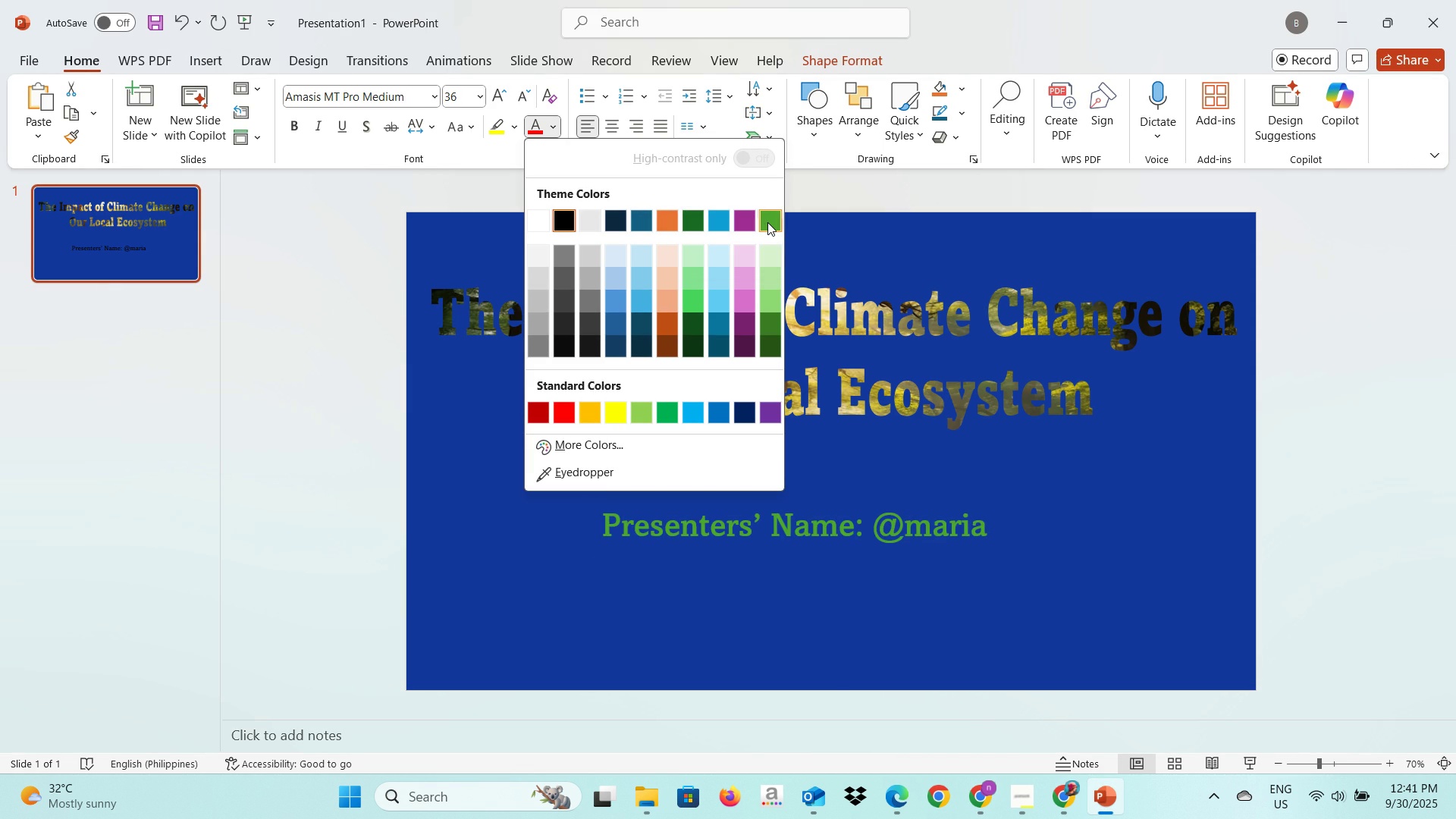 
left_click([767, 222])
 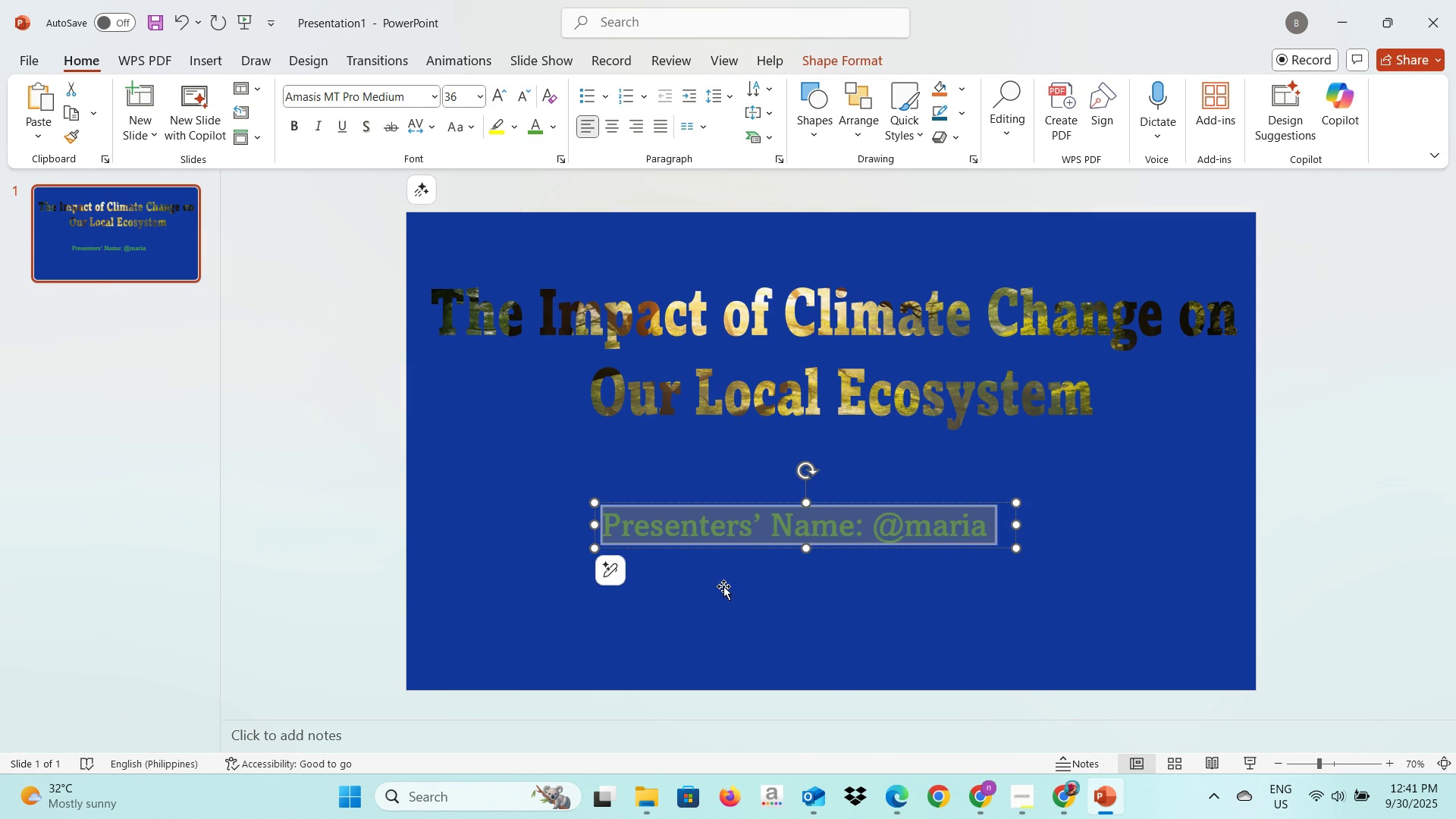 
left_click([723, 586])
 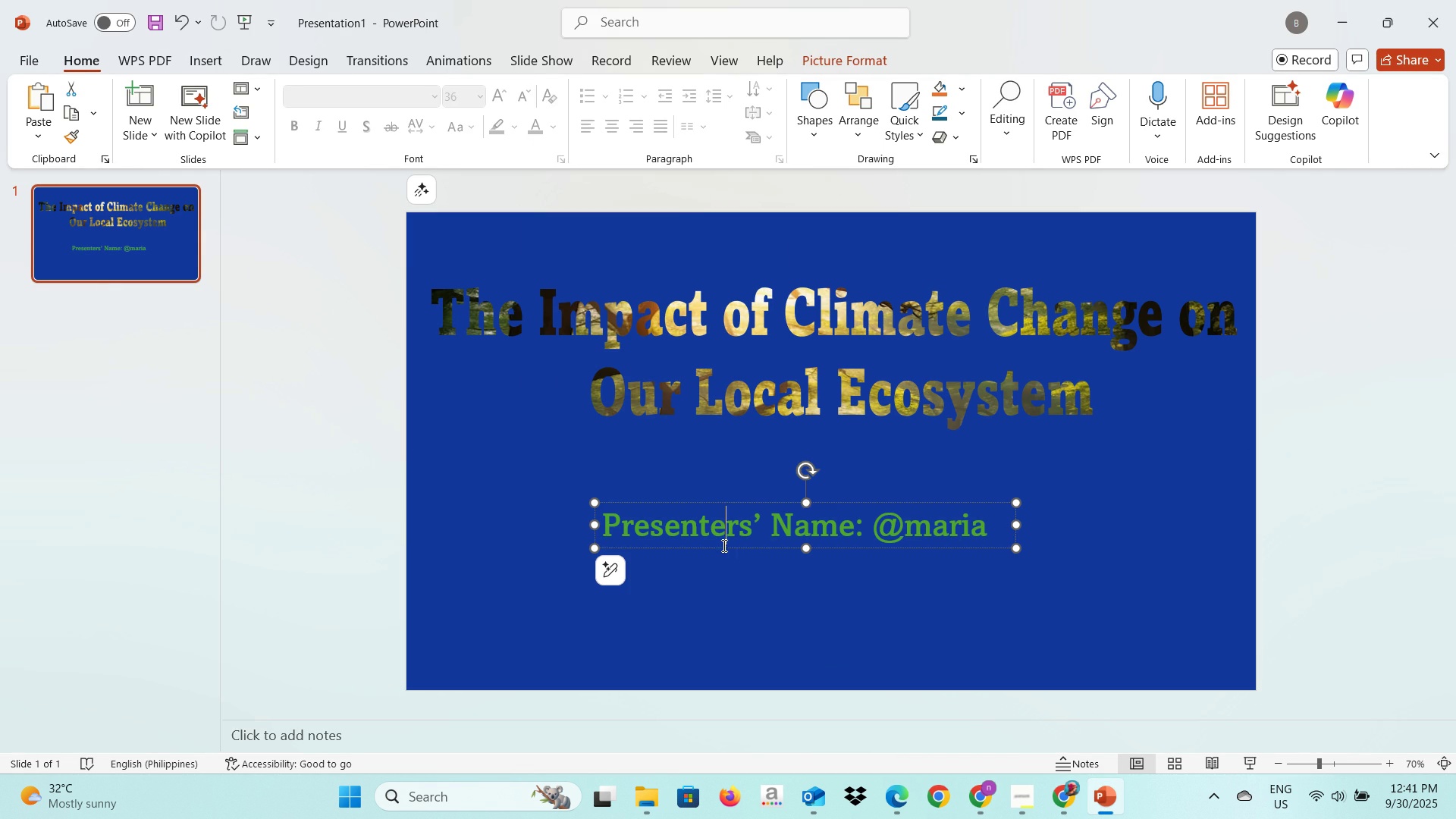 
left_click([723, 545])
 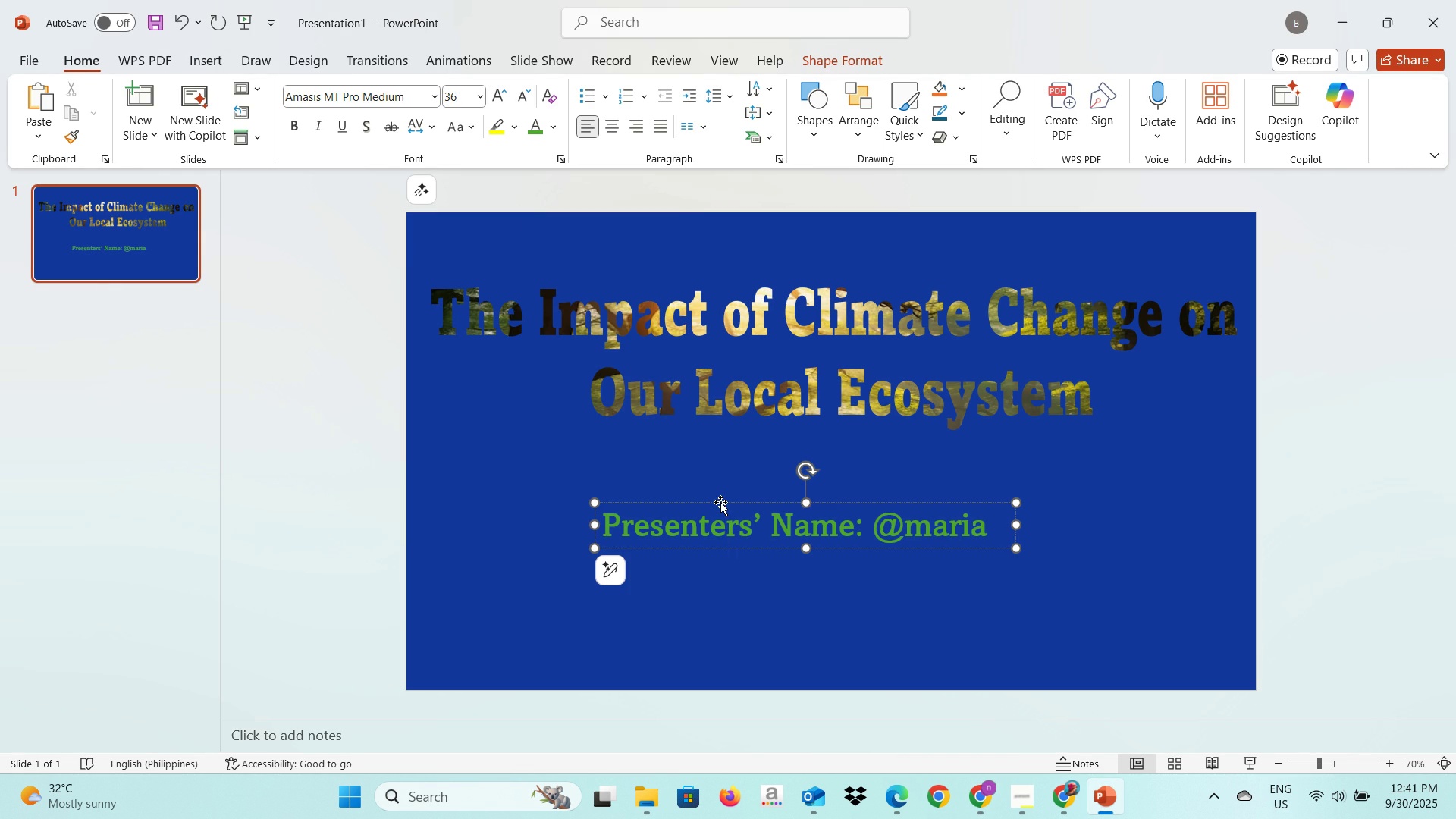 
left_click([720, 502])